 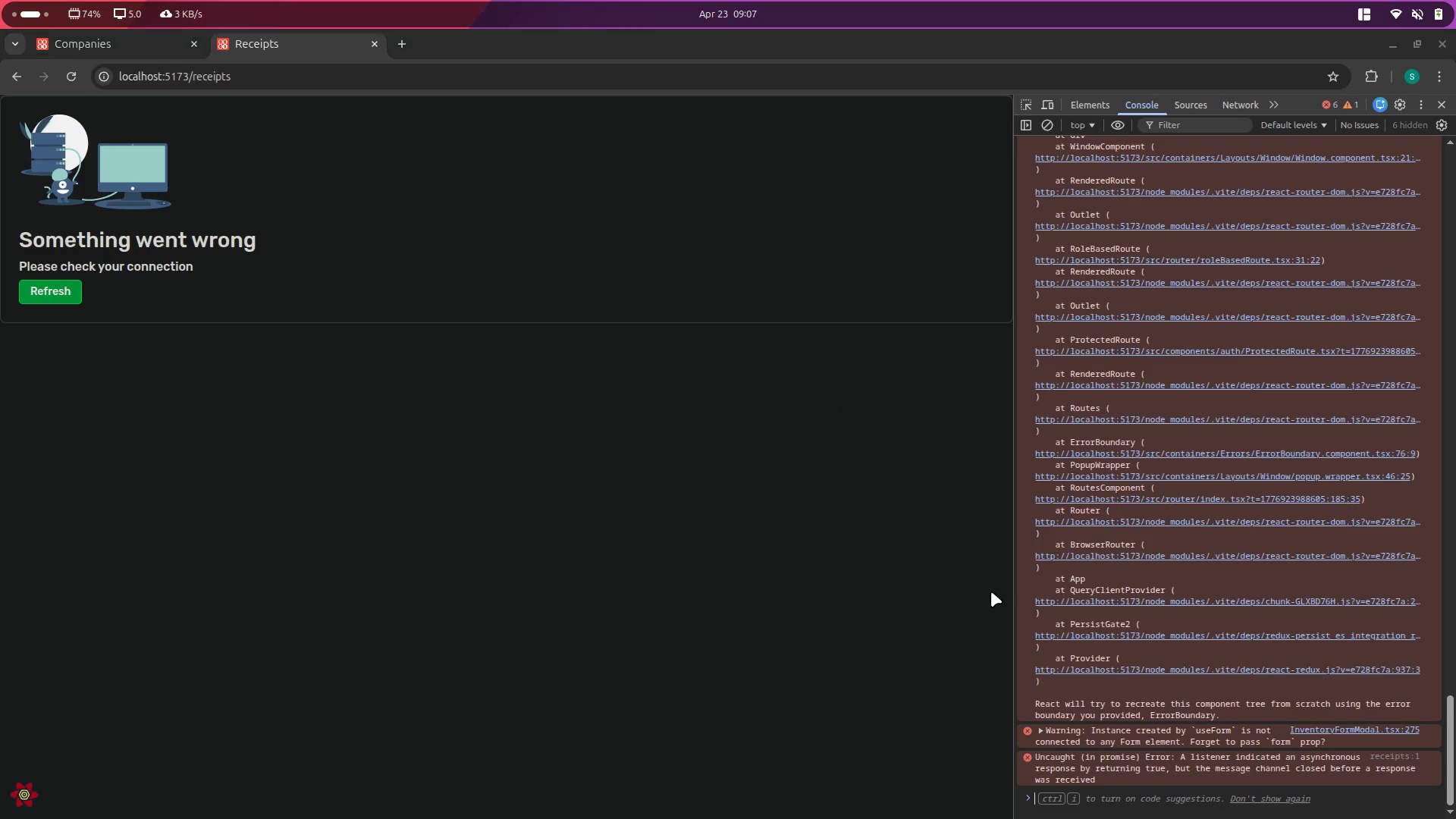 
key(Tab)
key(Backspace)
type(Form)
 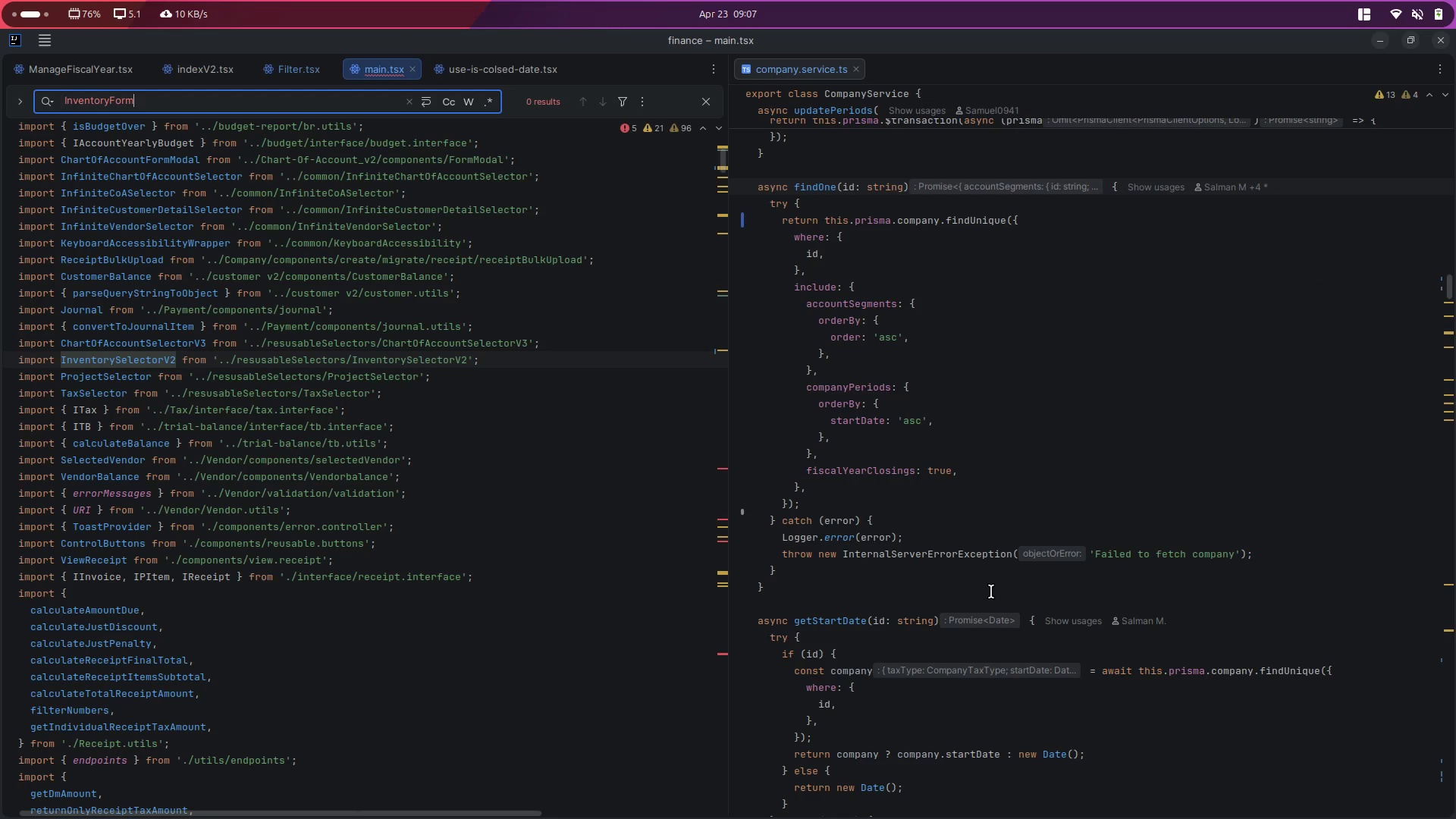 
key(Control+ControlLeft)
 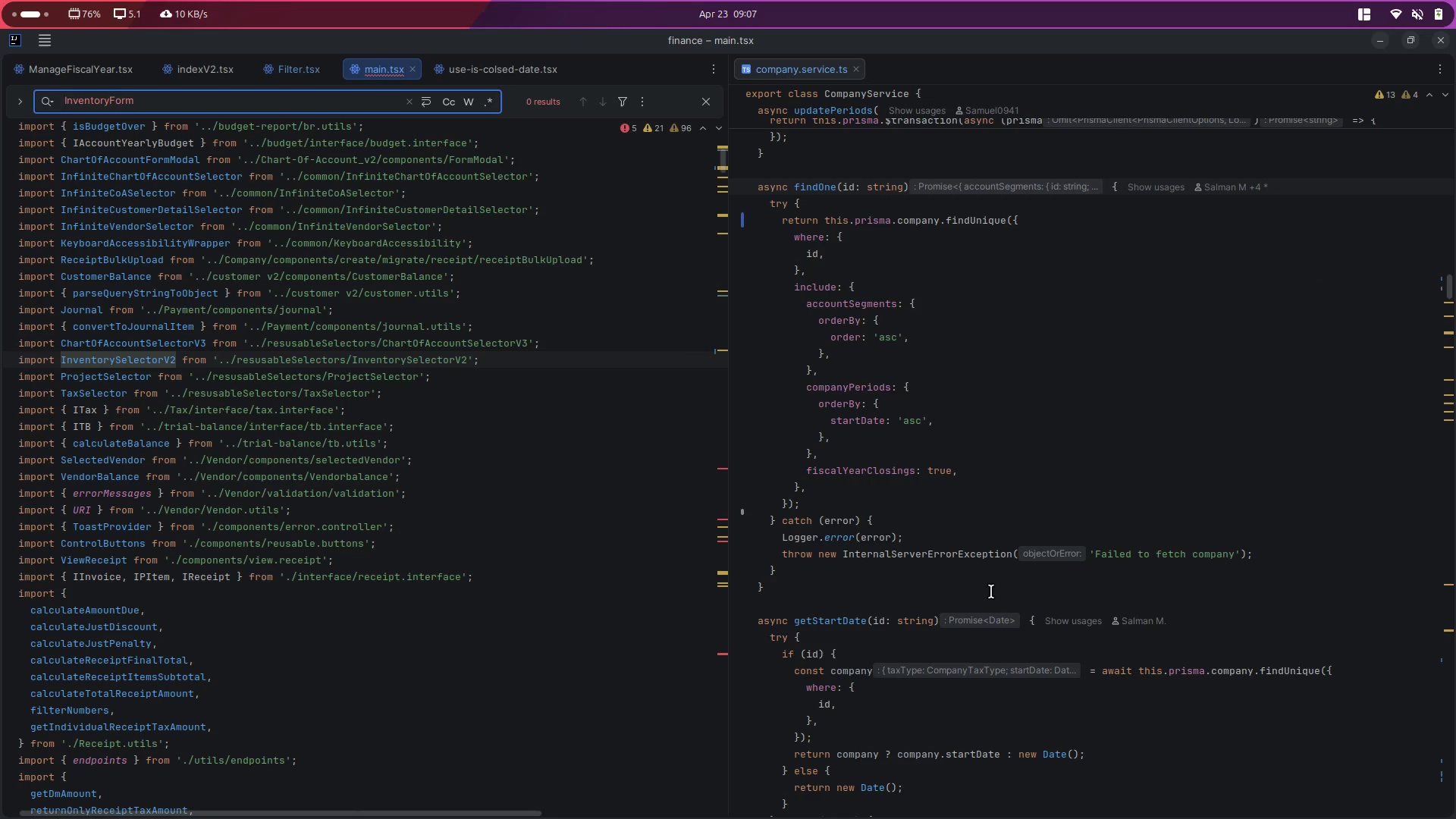 
key(Control+A)
 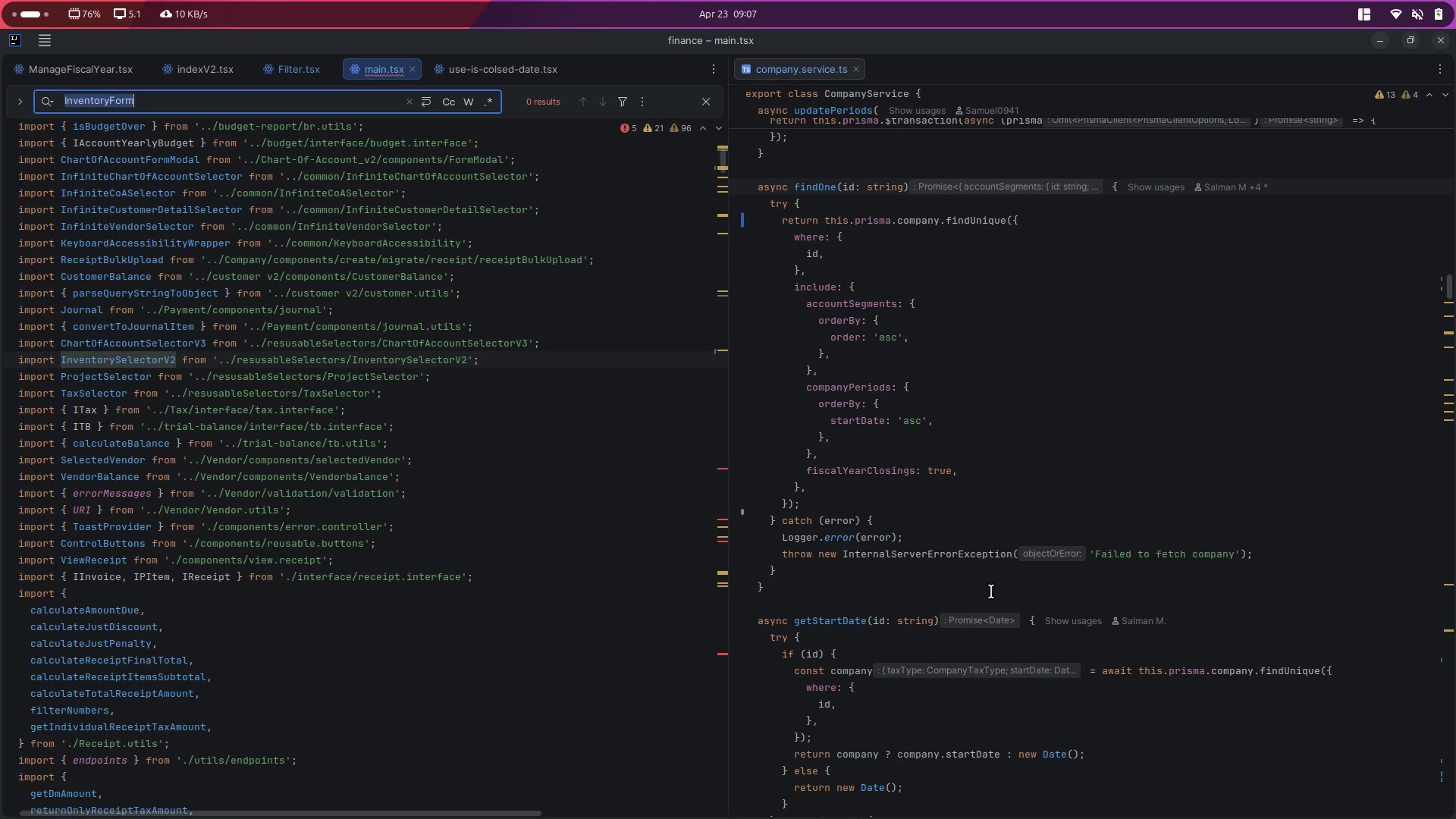 
key(Backspace)
 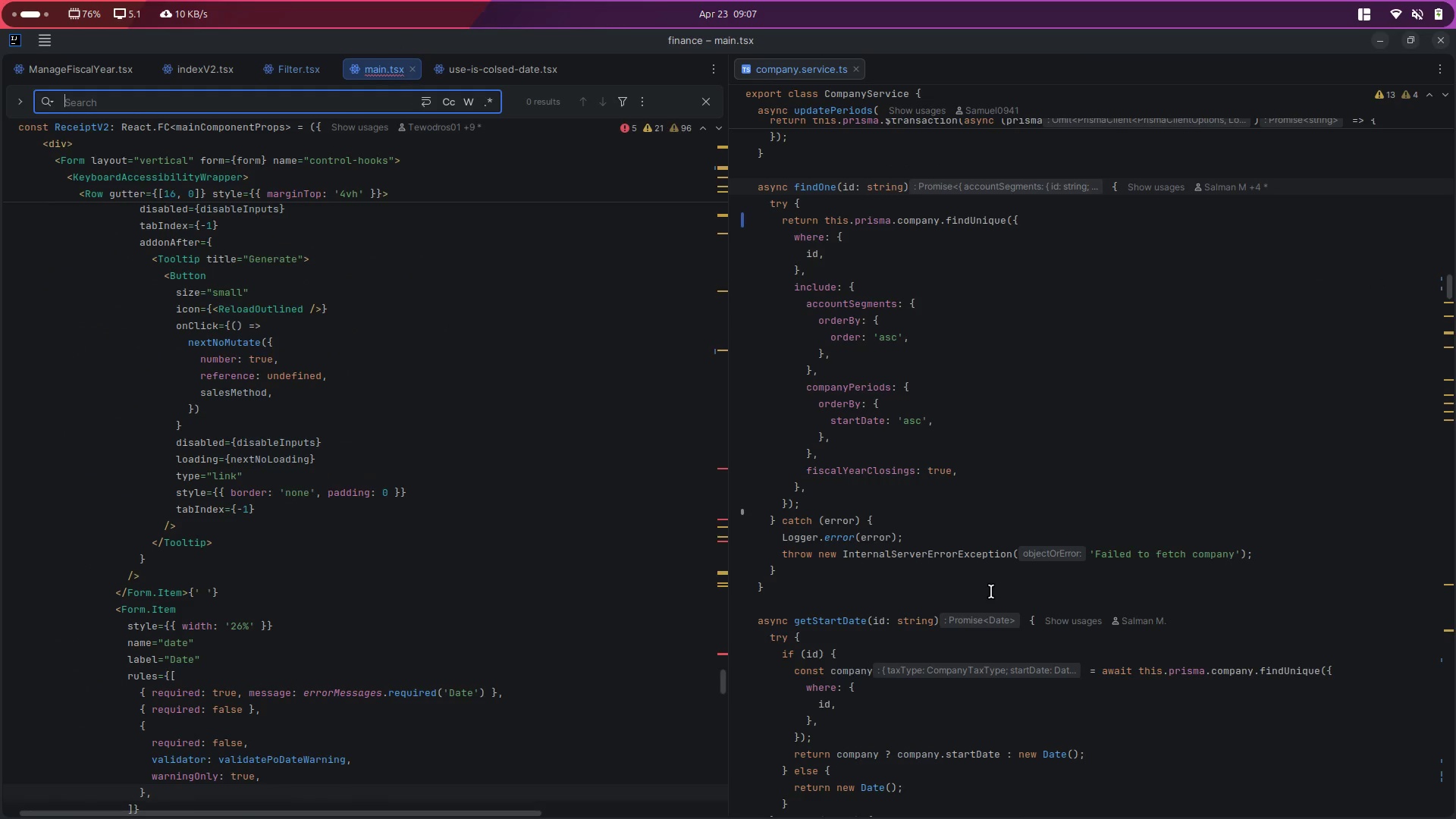 
key(Escape)
 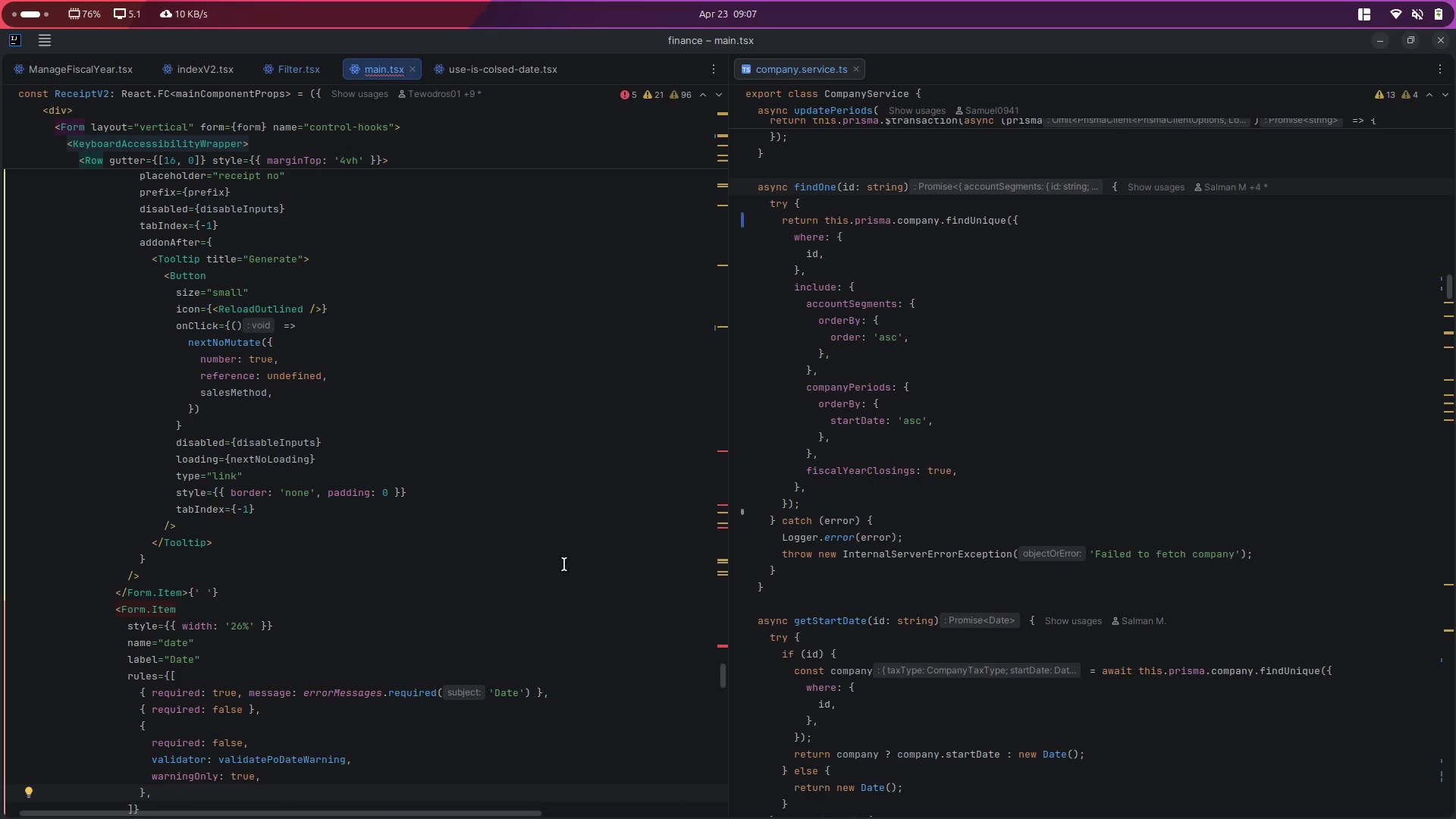 
key(Alt+Control+ArrowLeft)